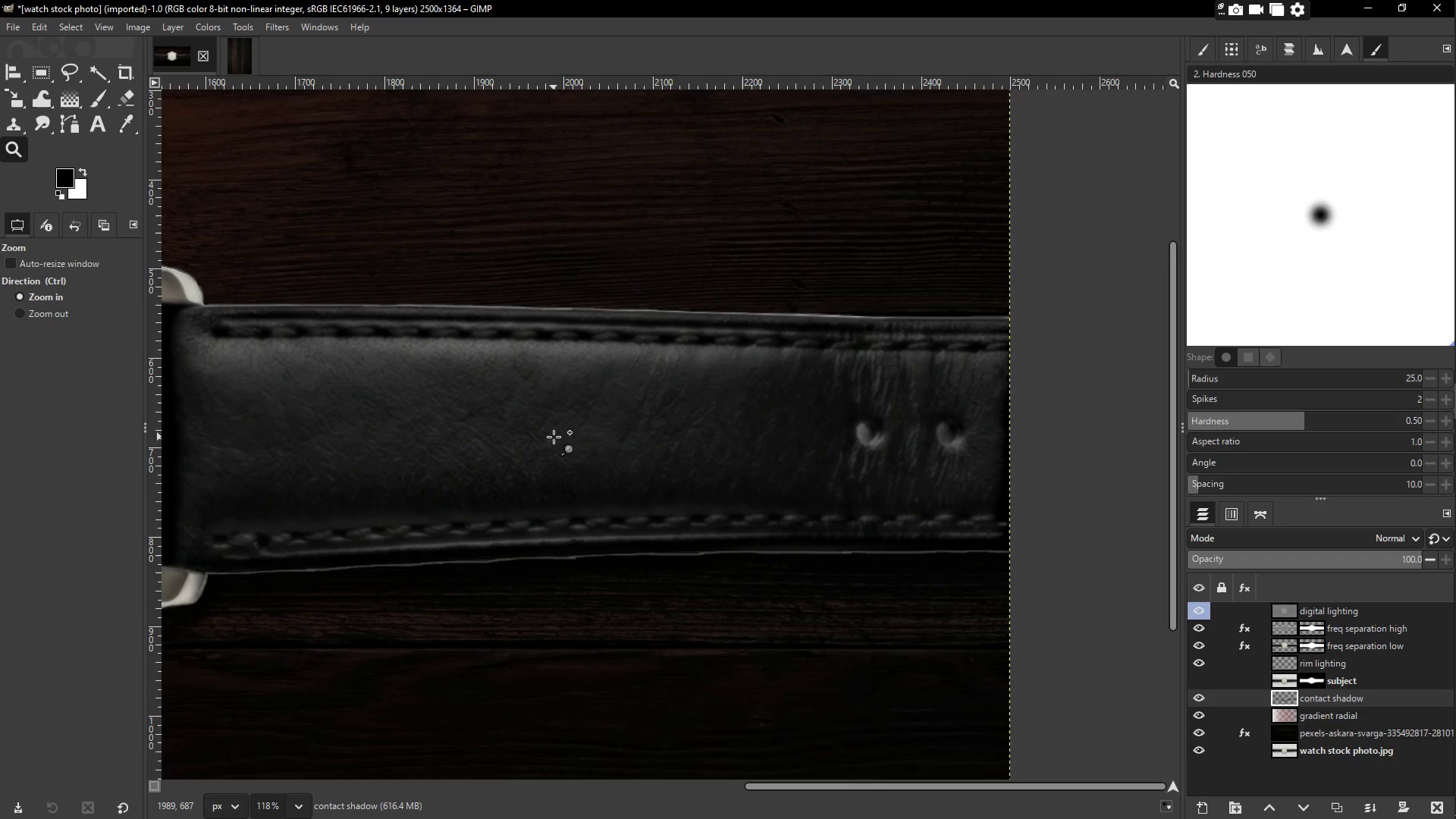 
wait(20.77)
 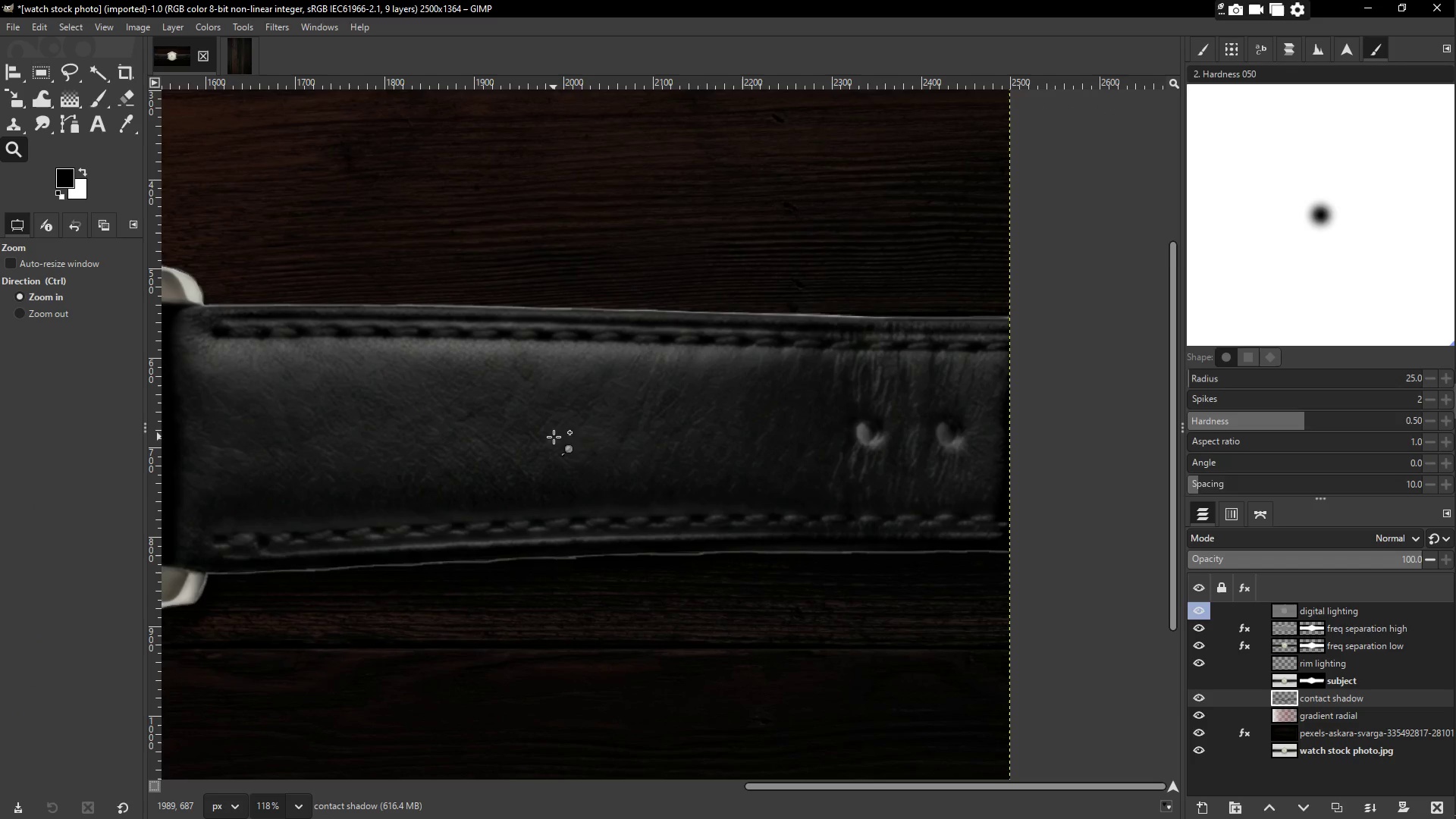 
scroll: coordinate [1360, 613], scroll_direction: up, amount: 1.0
 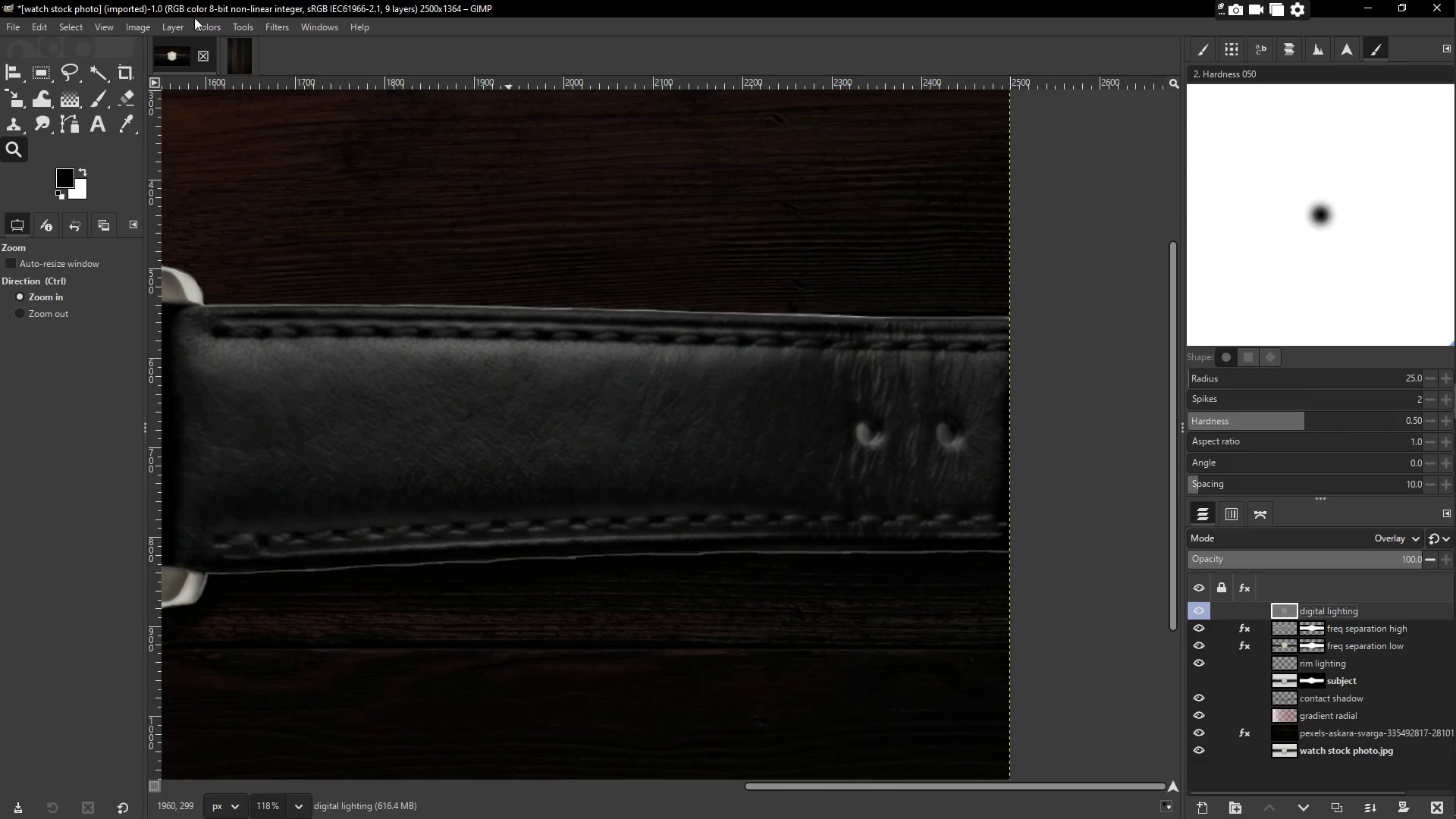 
left_click([175, 30])
 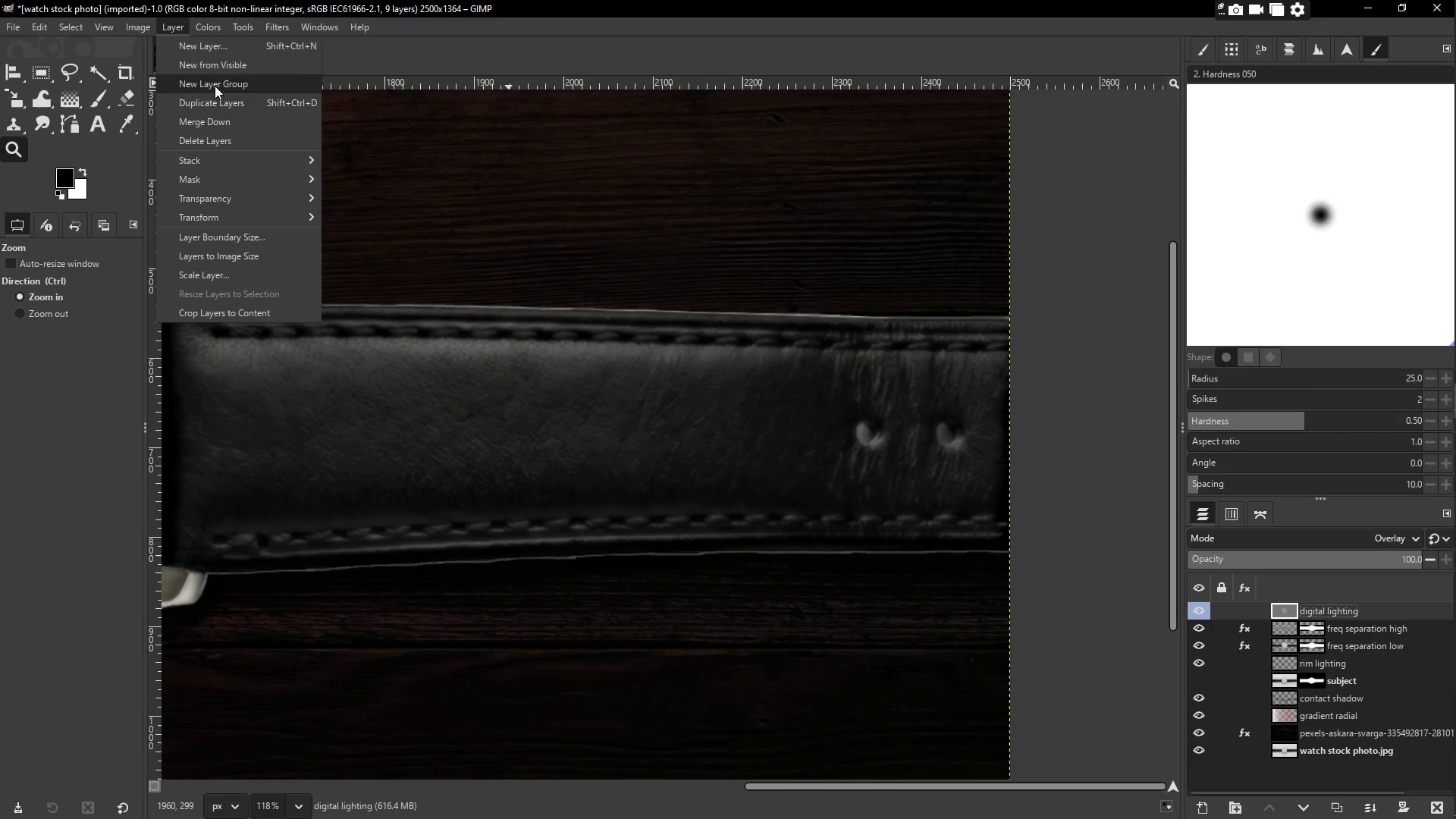 
left_click([221, 67])
 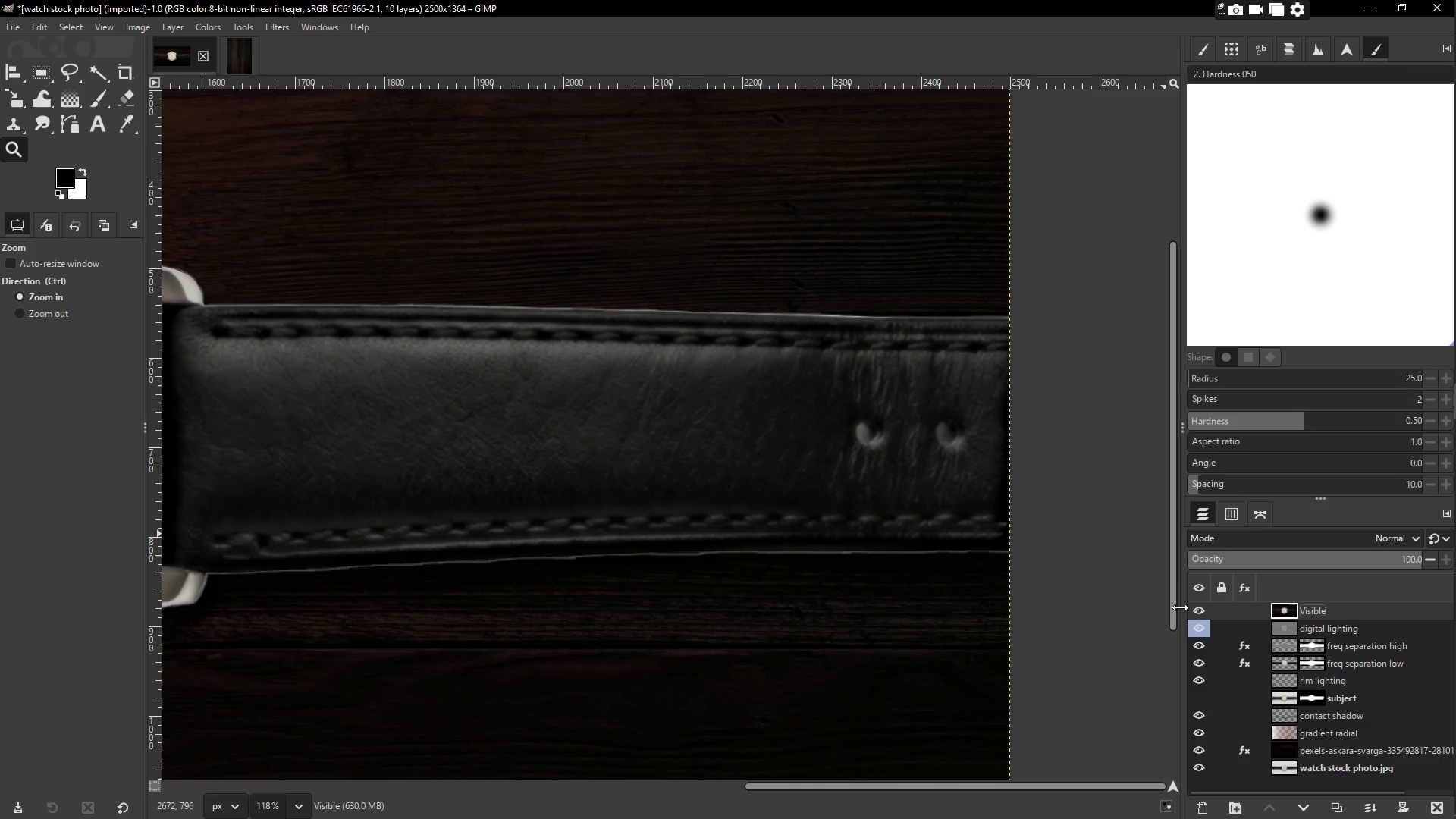 
left_click([1332, 614])
 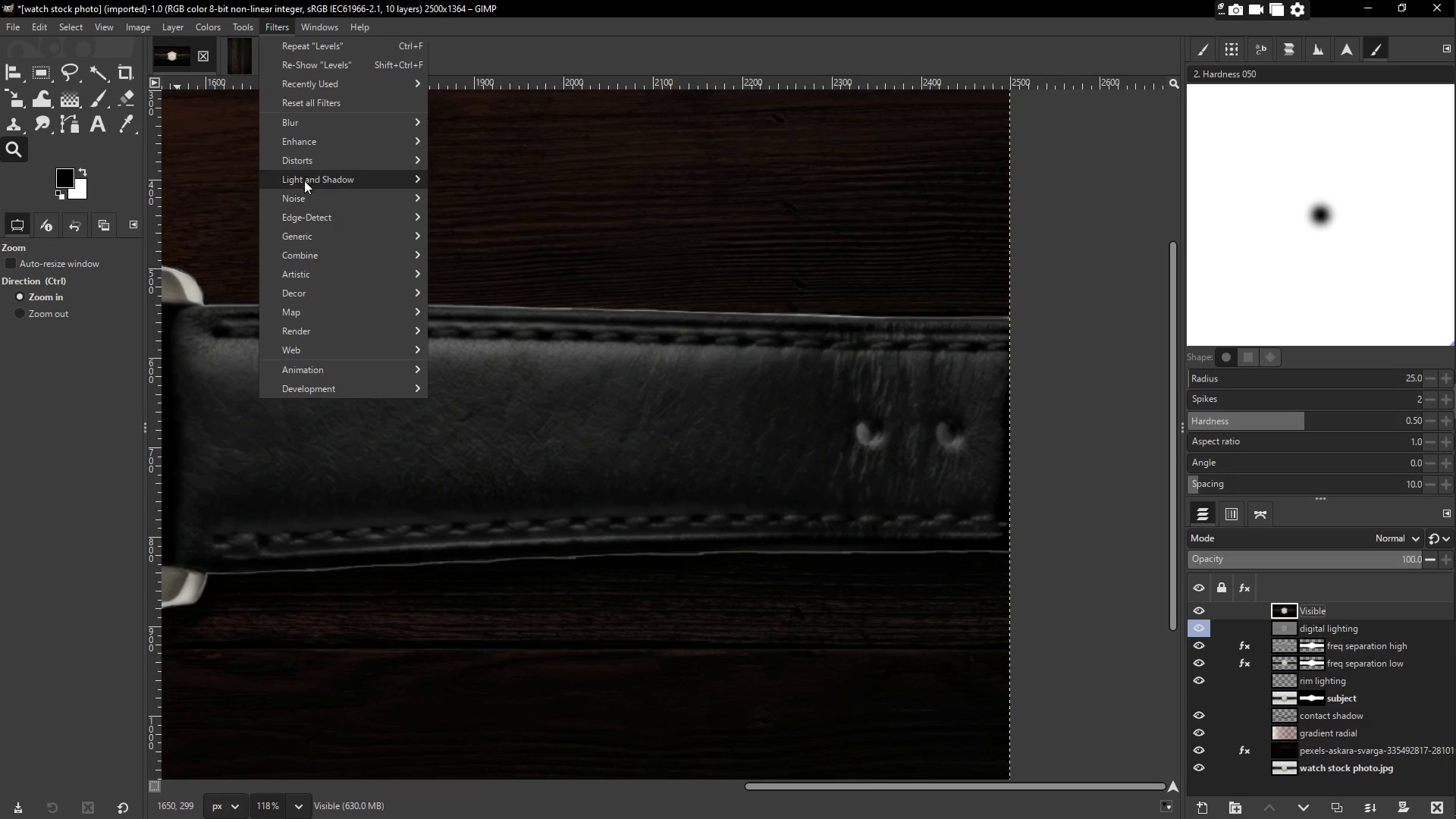 
wait(9.86)
 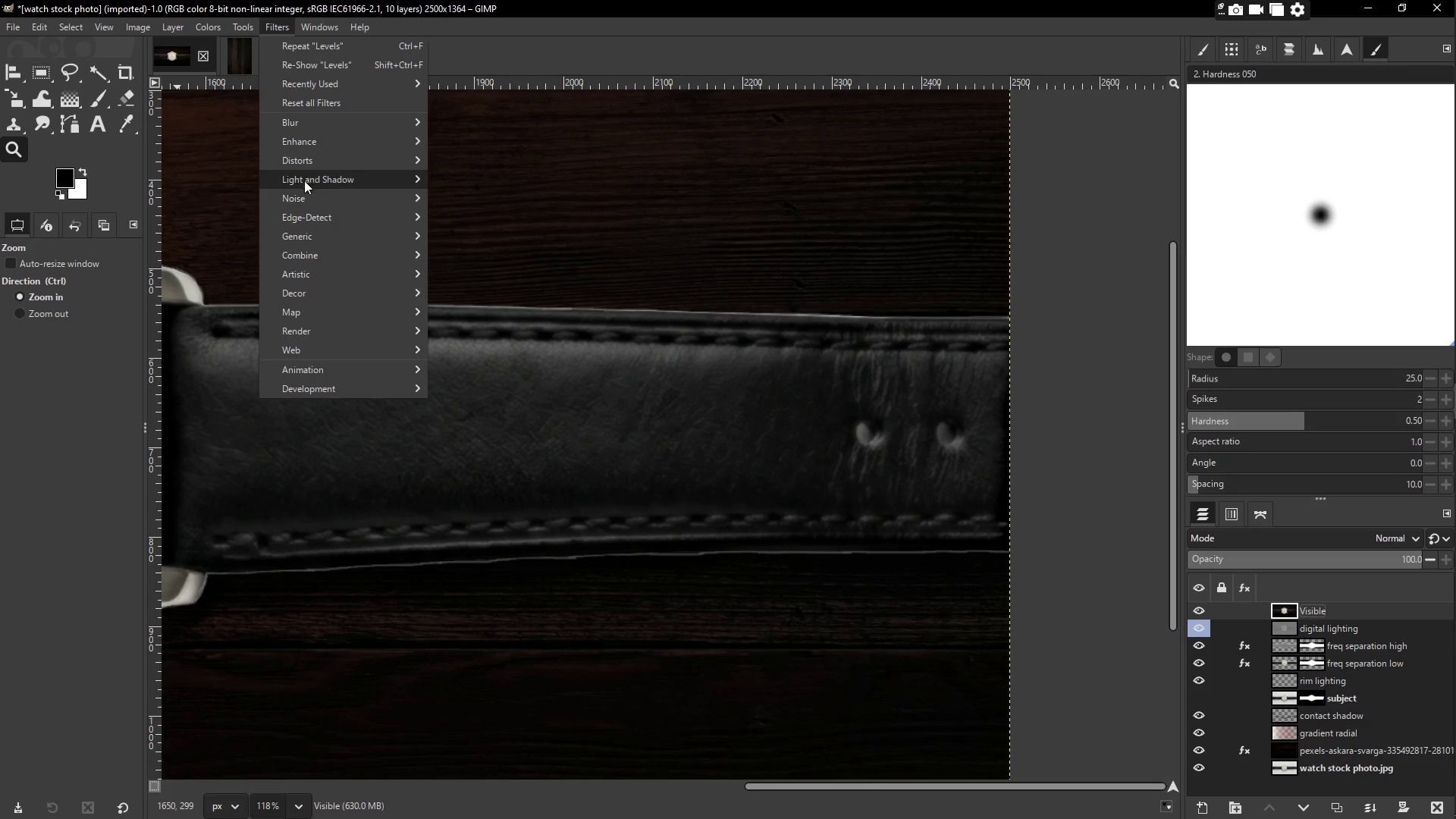 
left_click([240, 216])
 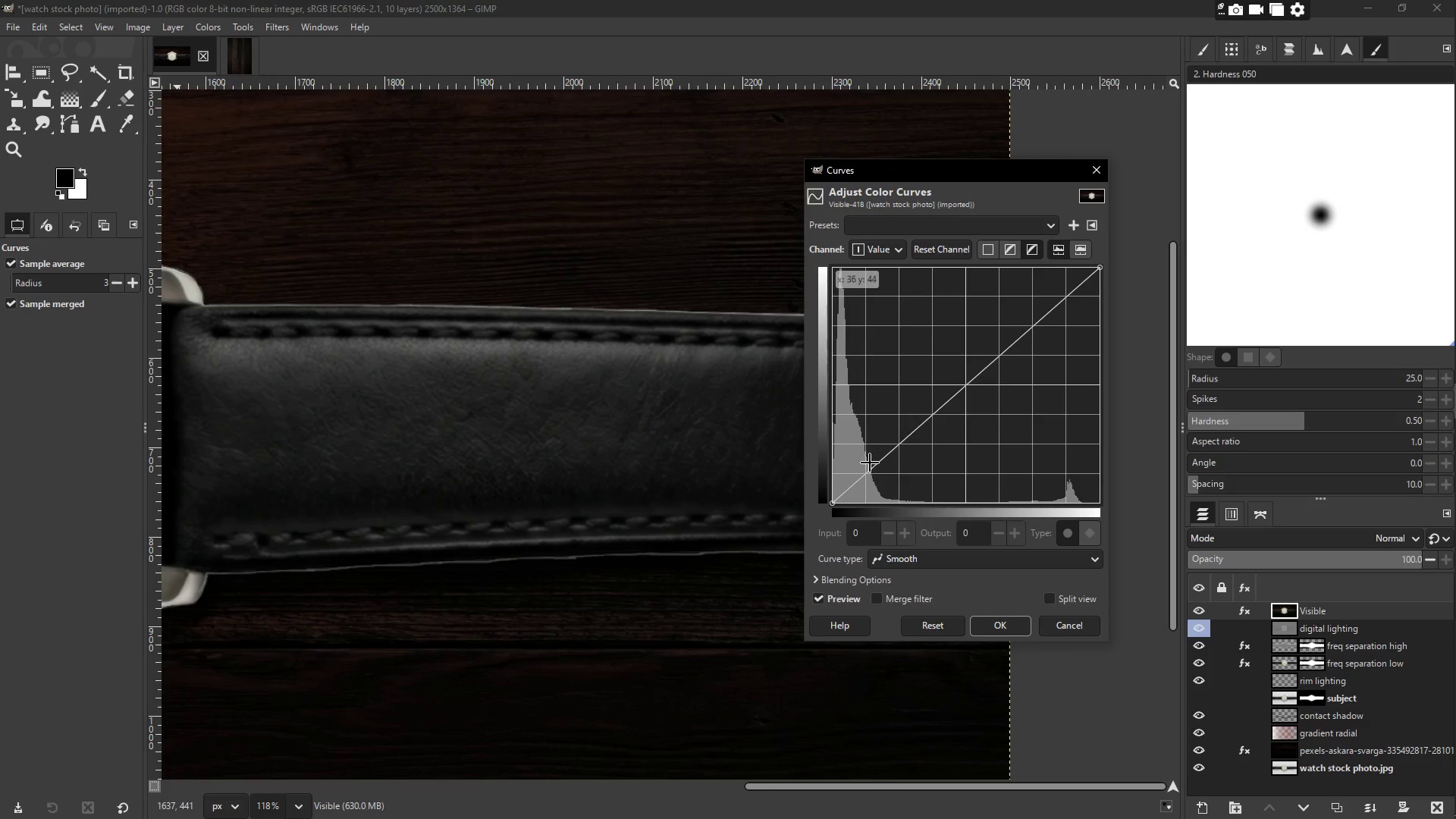 
left_click_drag(start_coordinate=[873, 471], to_coordinate=[880, 475])
 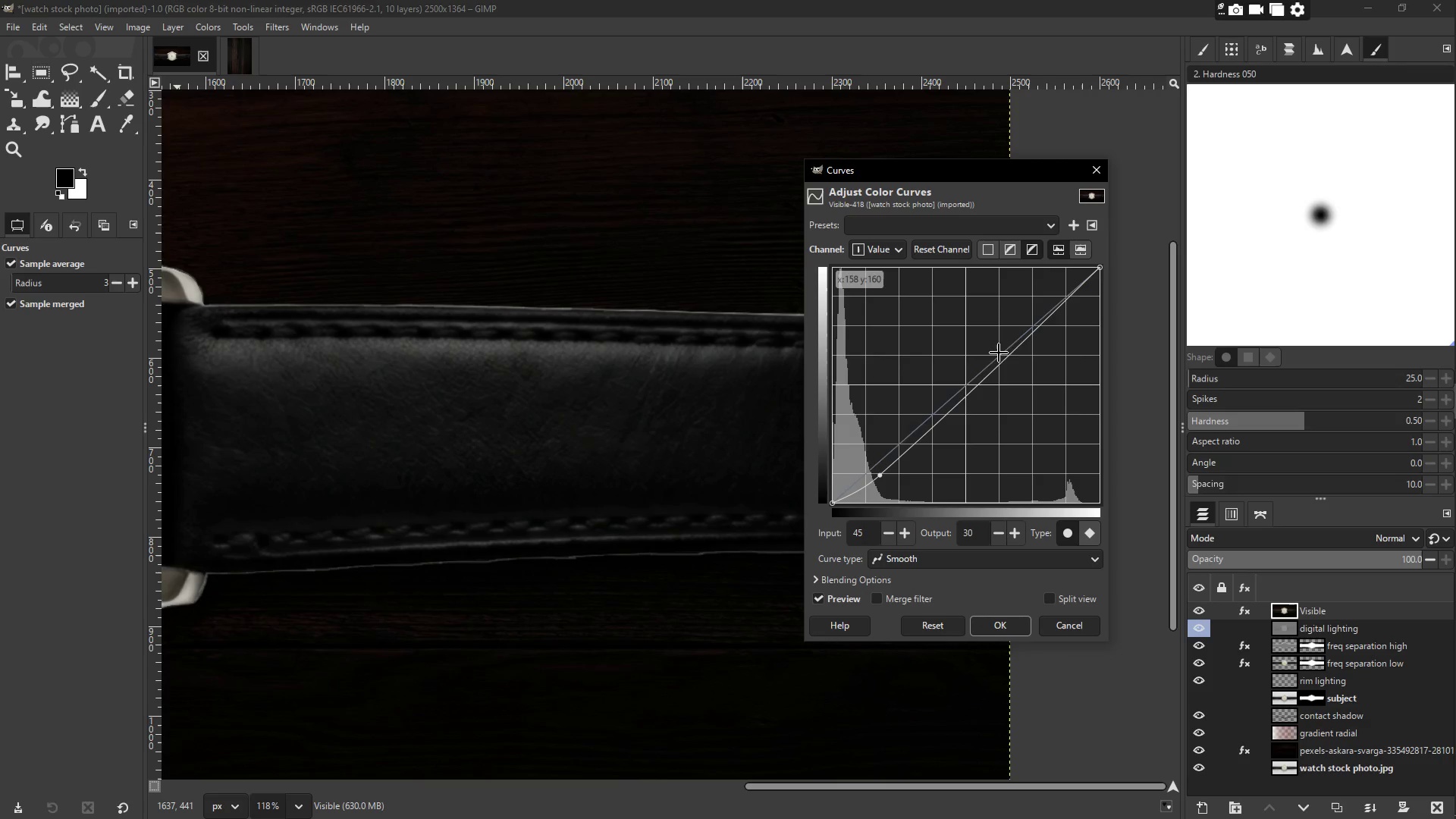 
left_click_drag(start_coordinate=[1013, 343], to_coordinate=[1012, 334])
 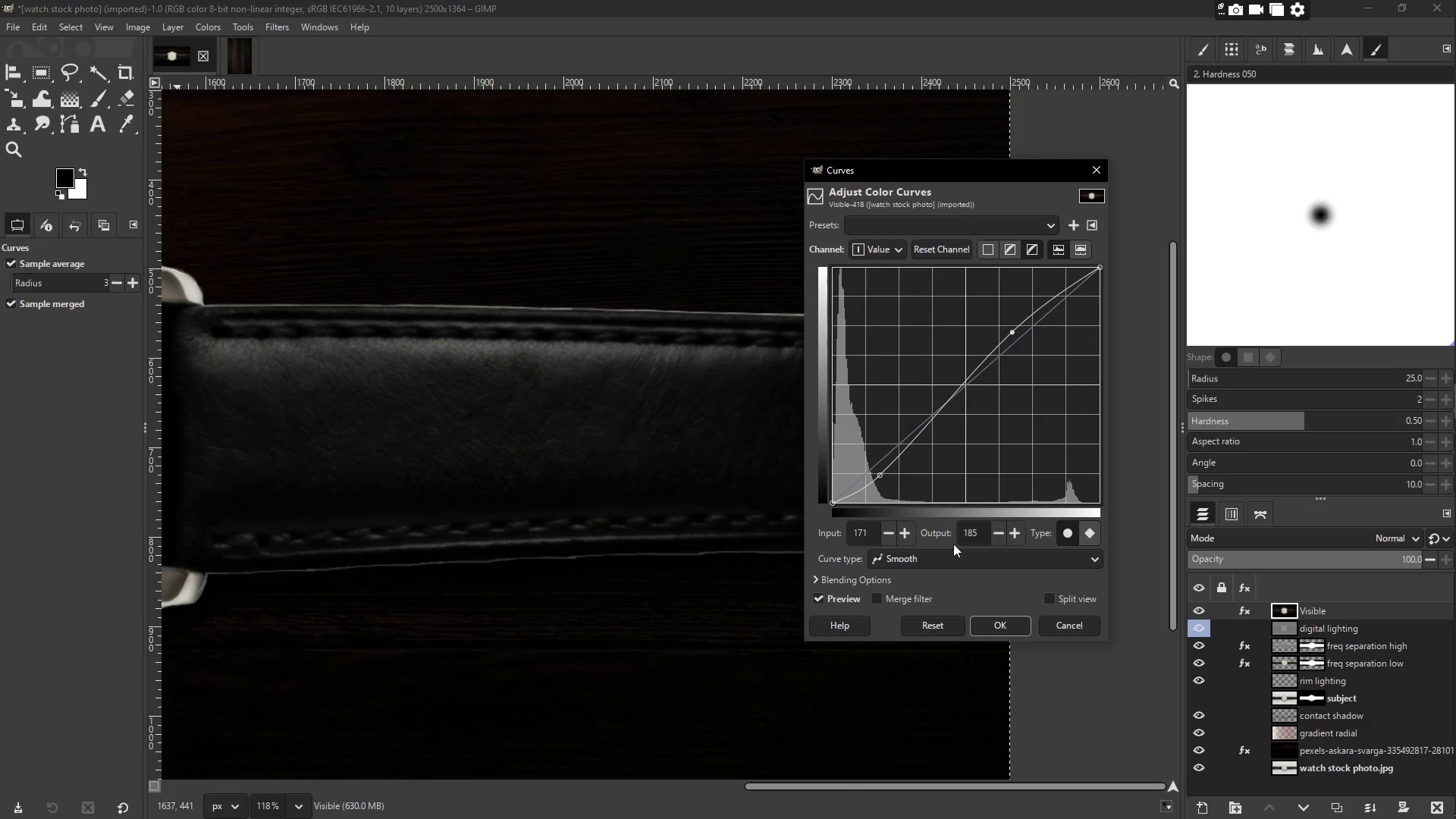 
left_click([996, 625])
 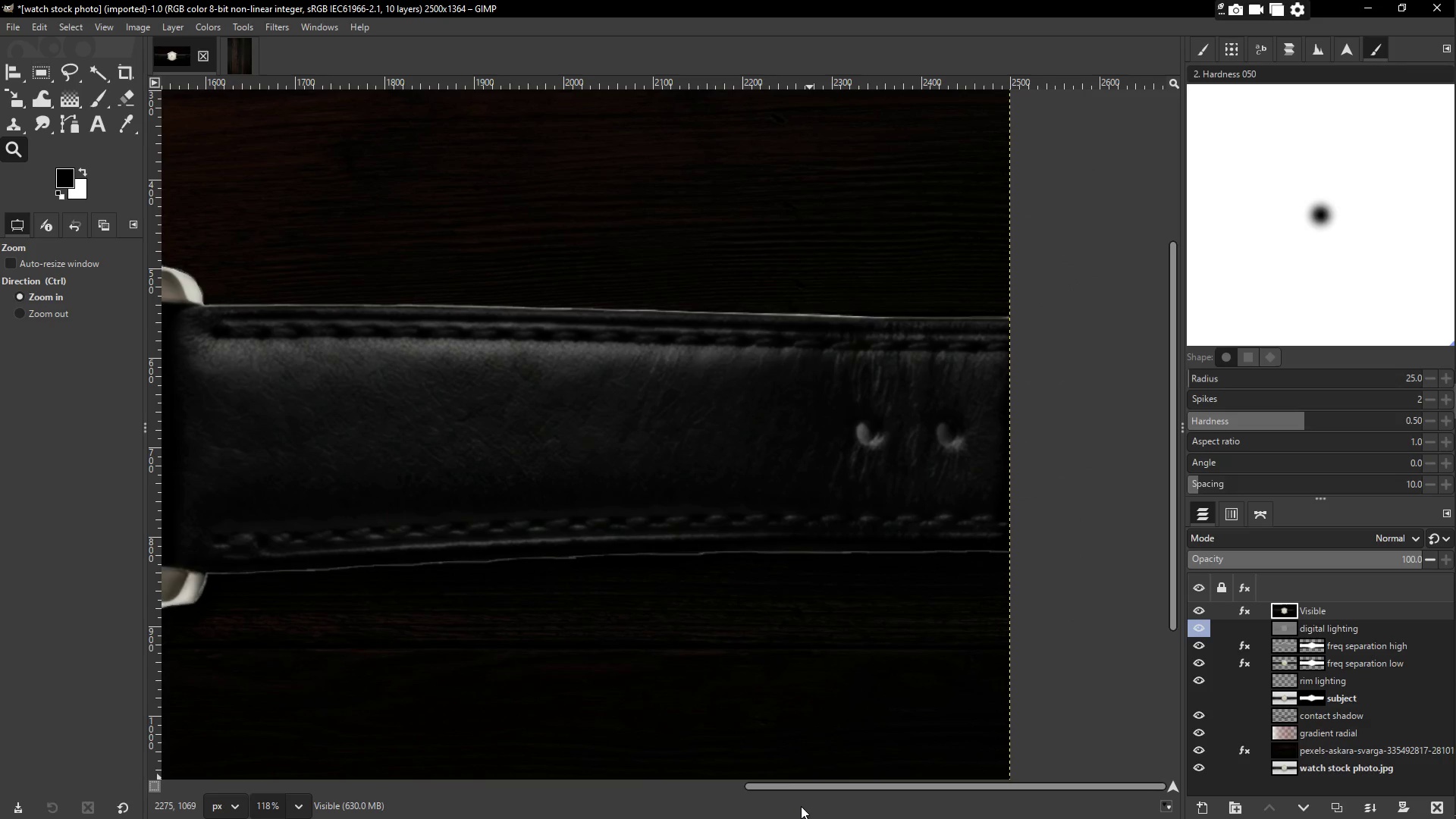 
left_click_drag(start_coordinate=[806, 786], to_coordinate=[340, 812])
 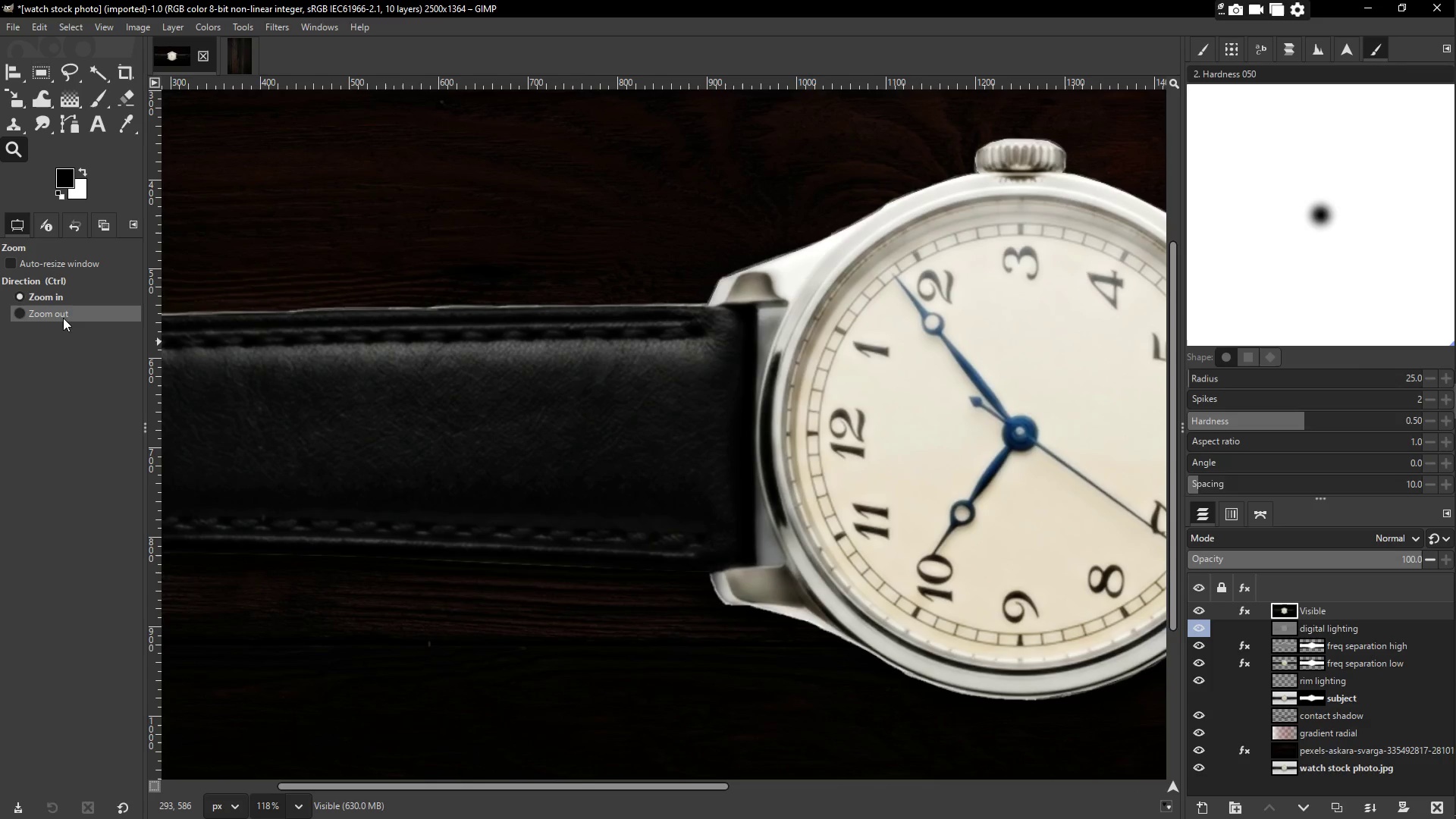 
double_click([610, 373])
 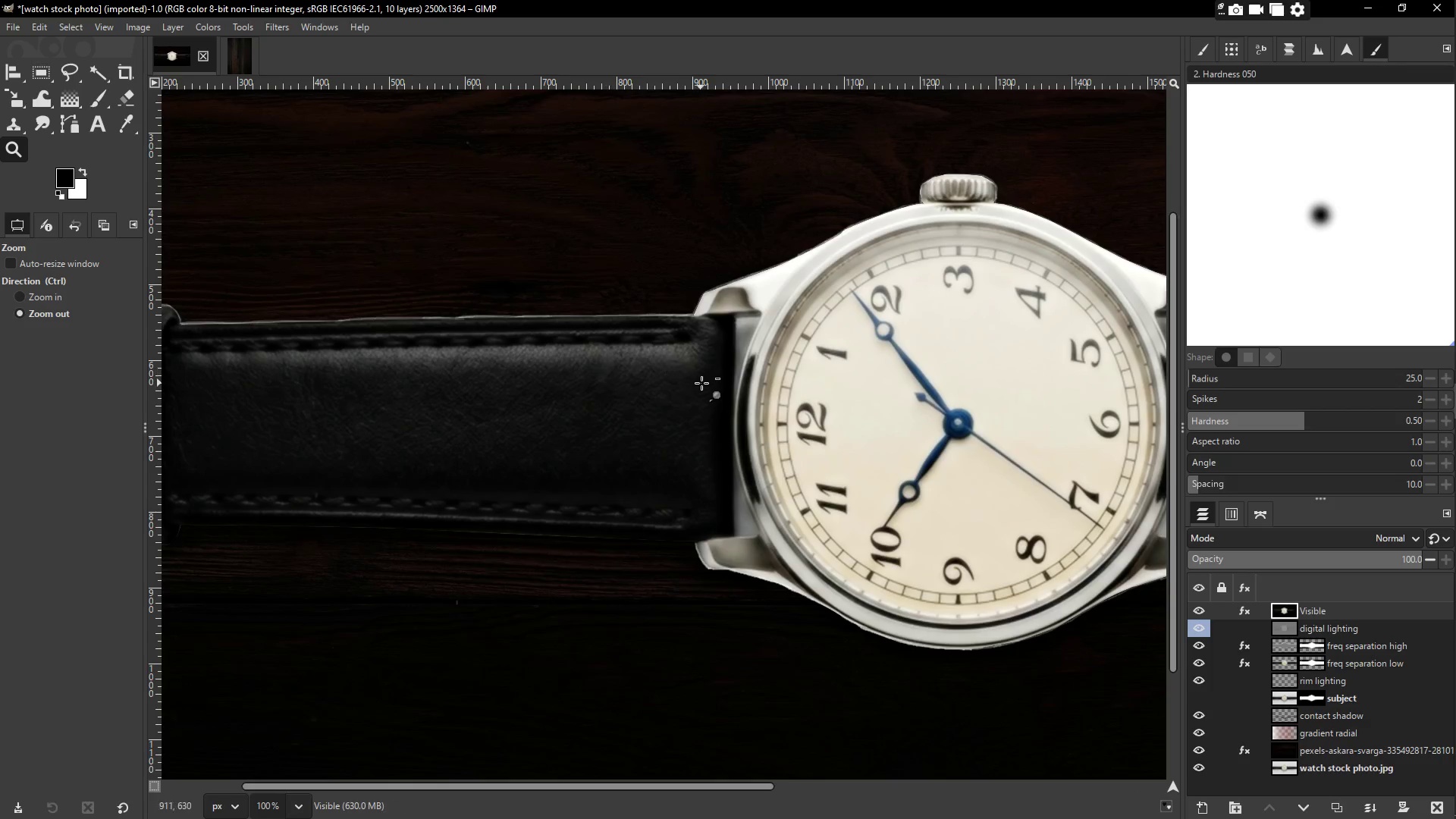 
triple_click([701, 383])
 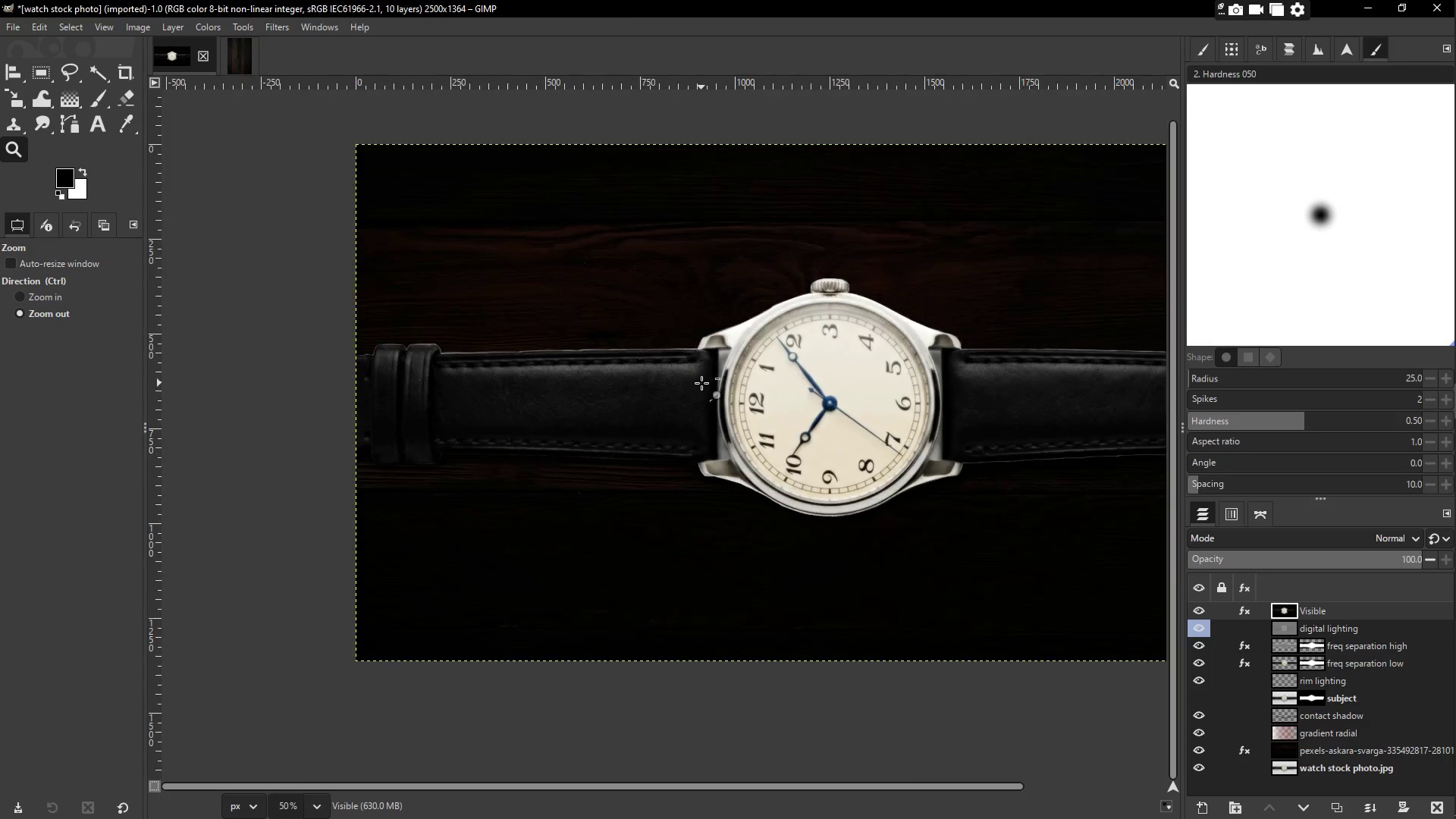 
triple_click([701, 383])
 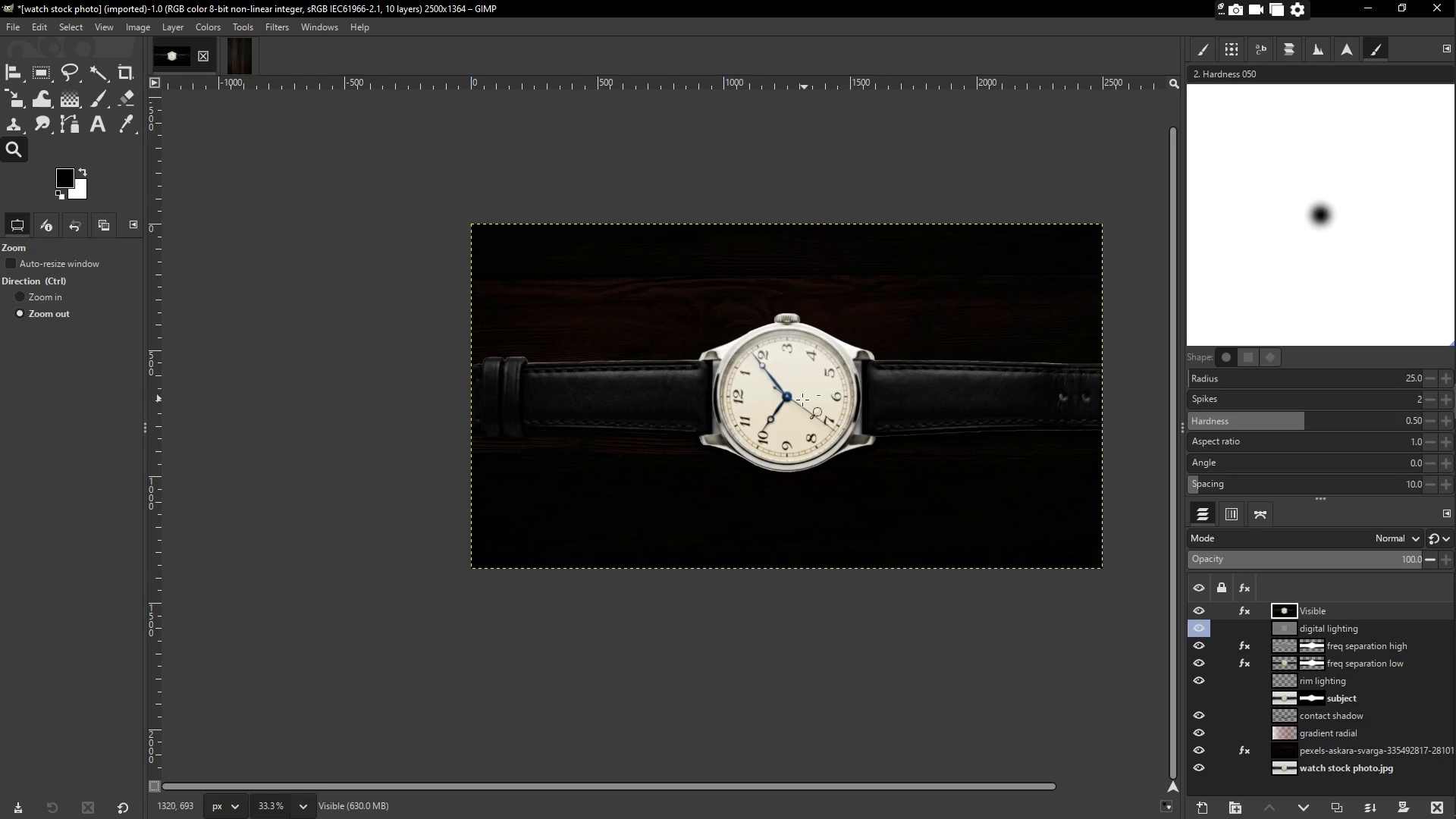 
scroll: coordinate [799, 400], scroll_direction: none, amount: 0.0
 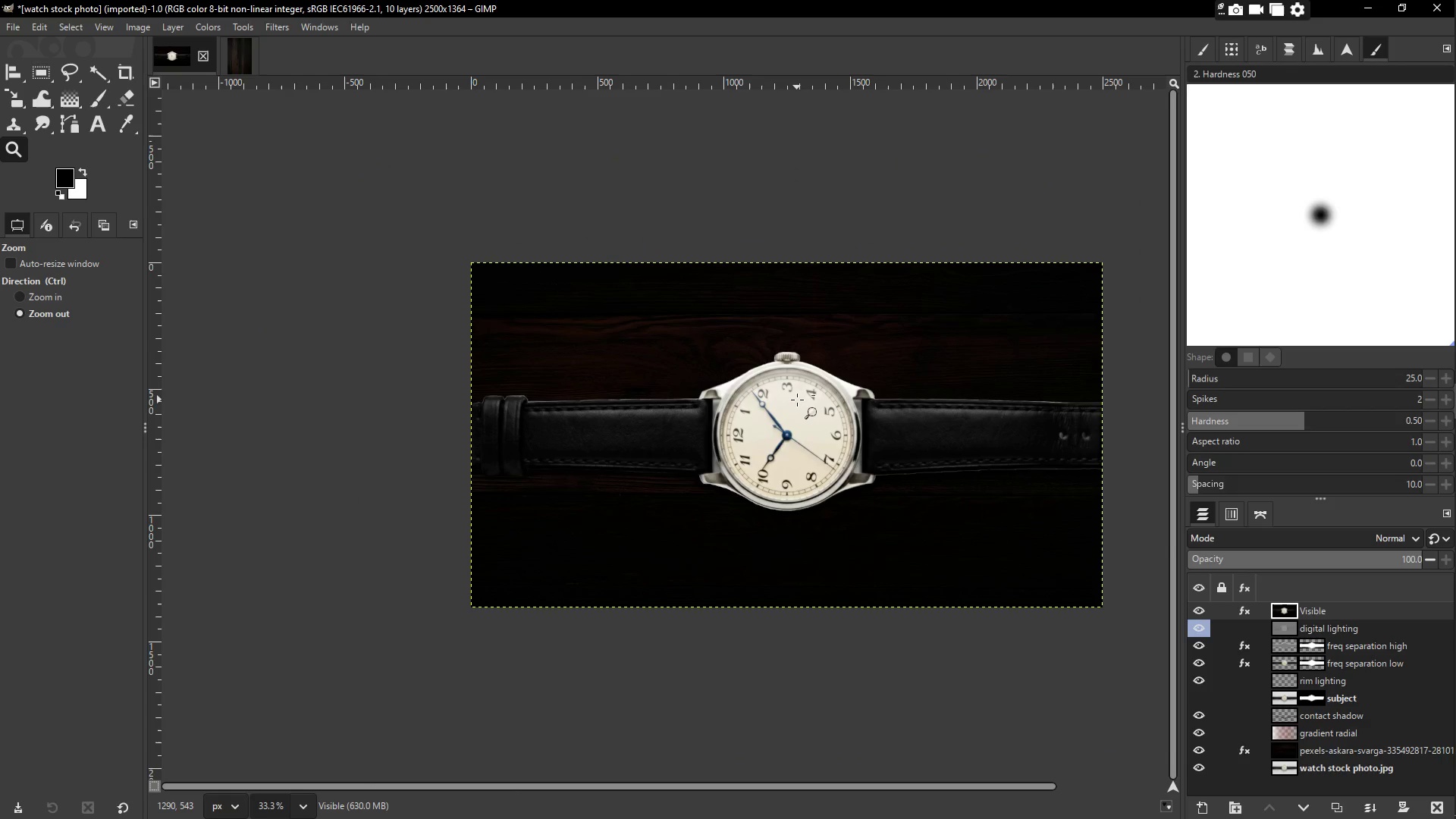 
wait(6.88)
 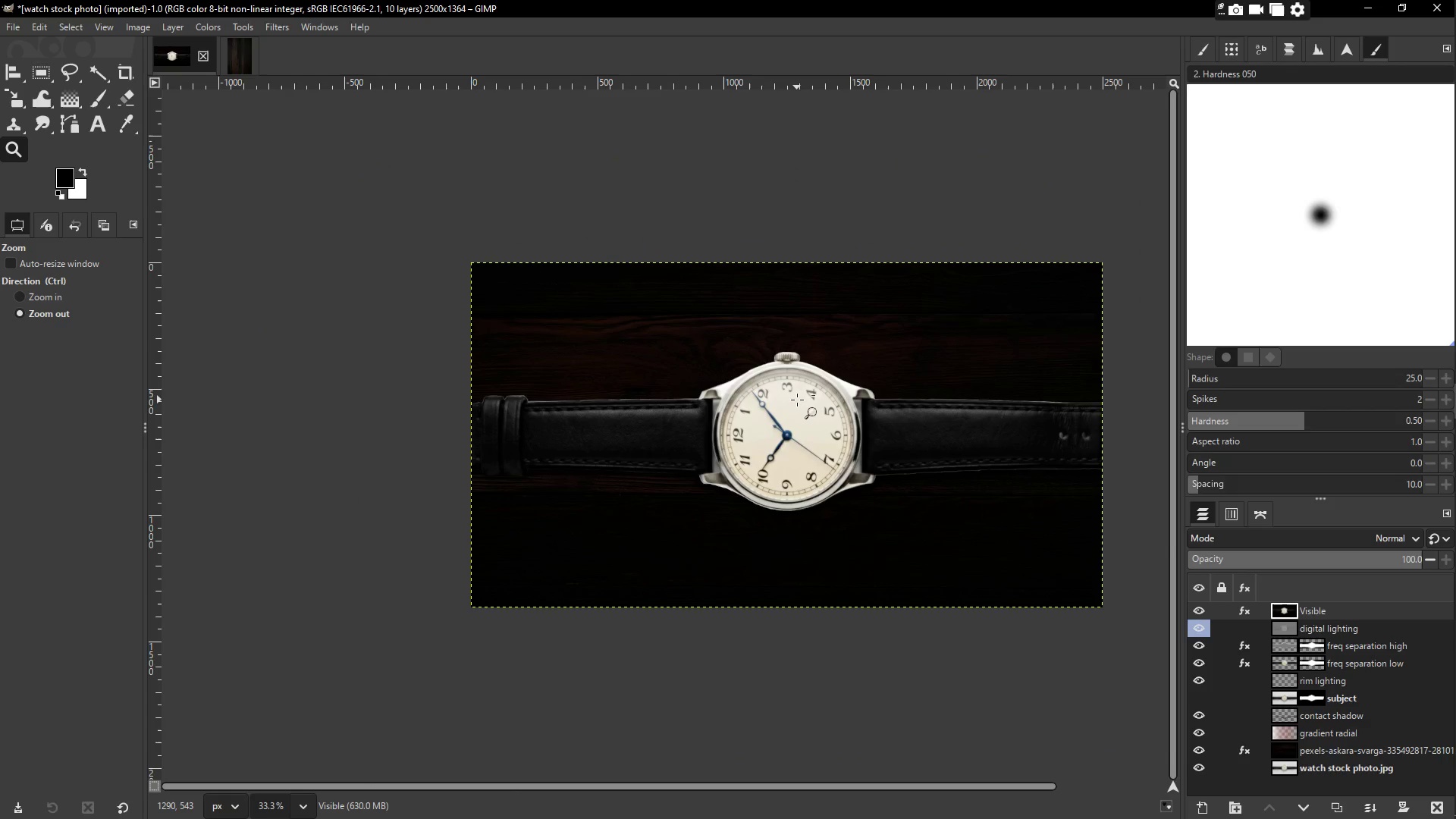 
left_click([10, 27])
 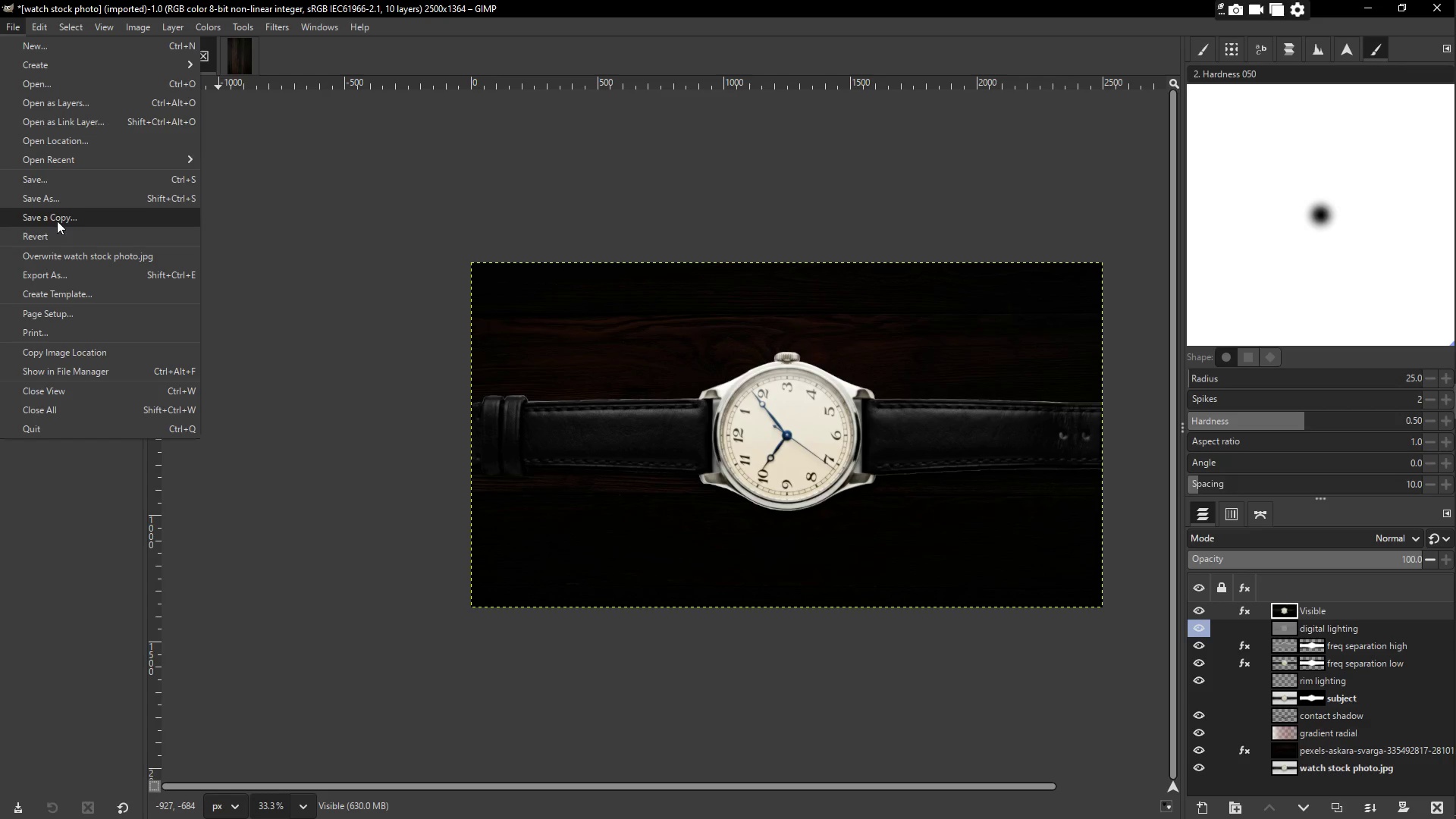 